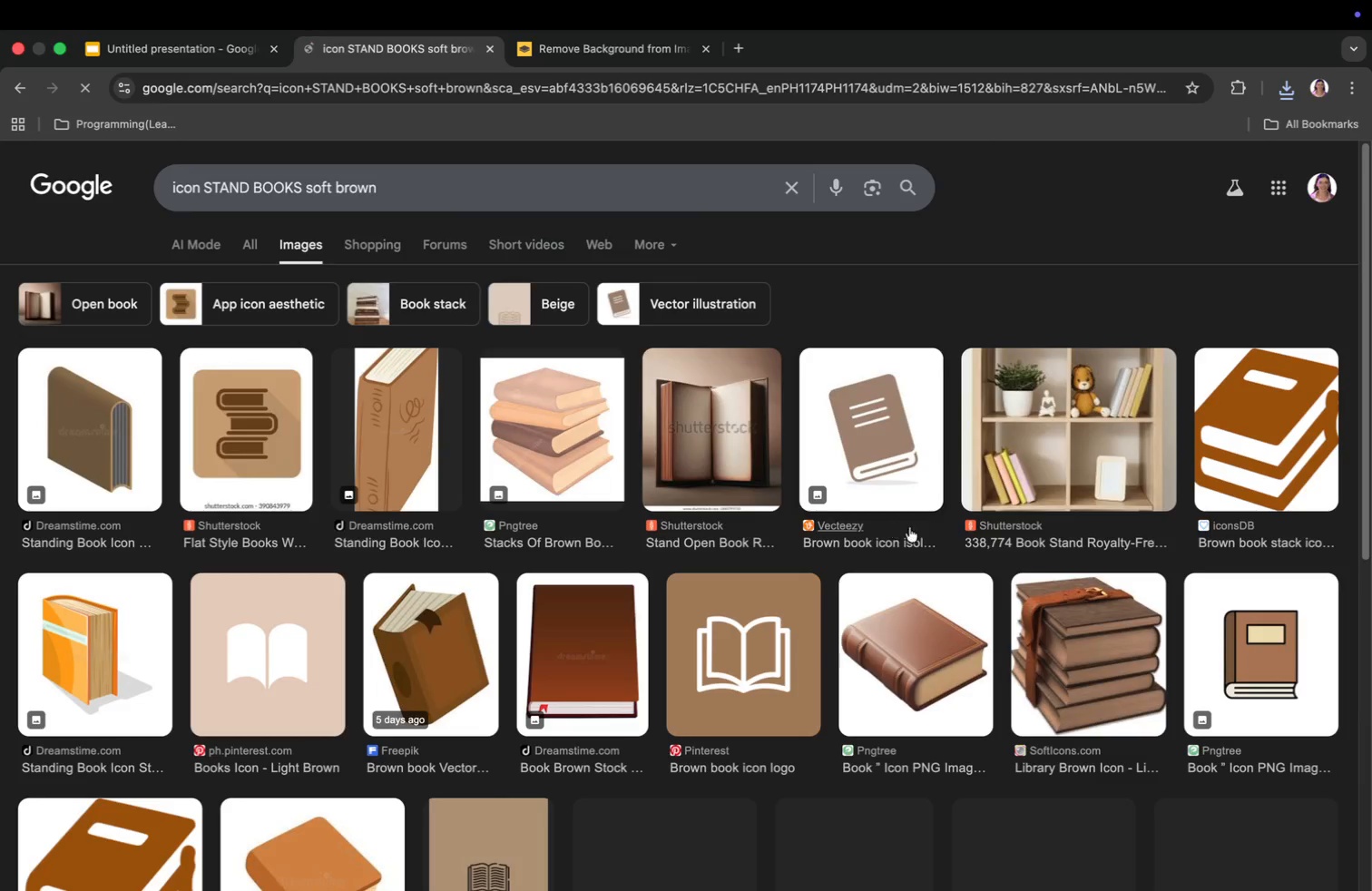 
scroll: coordinate [1055, 526], scroll_direction: down, amount: 11.0
 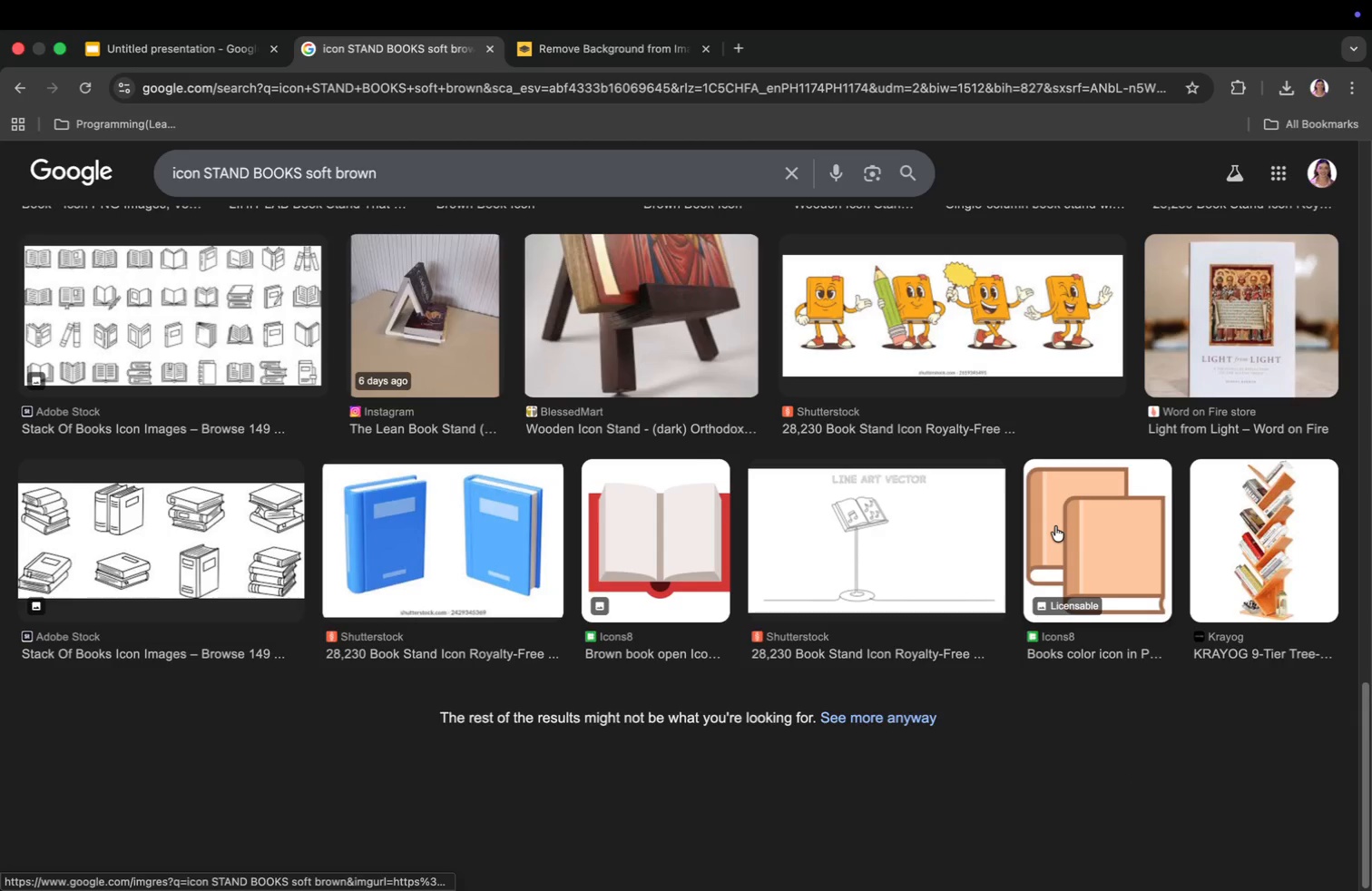 
scroll: coordinate [722, 500], scroll_direction: up, amount: 40.0
 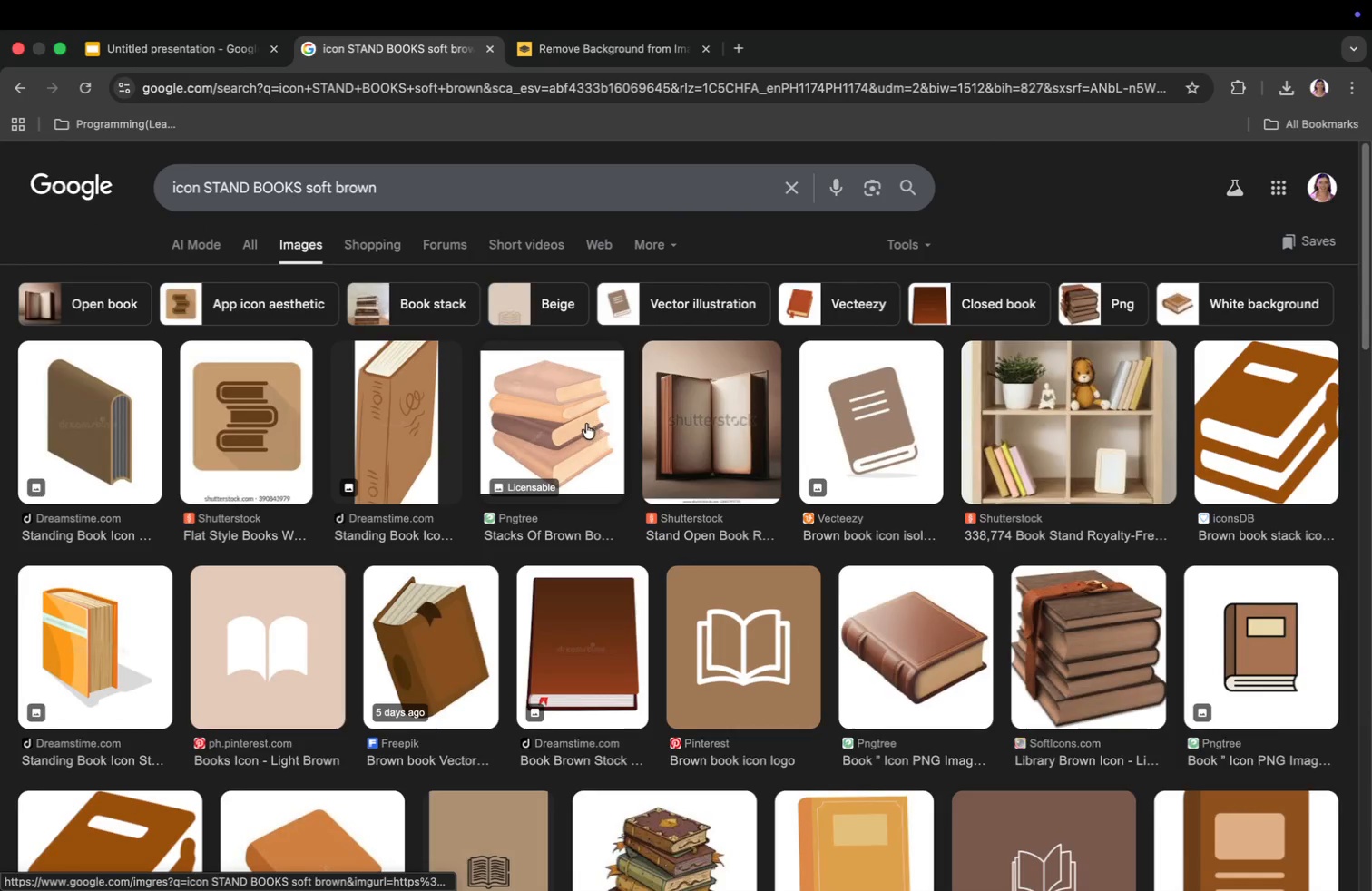 
left_click([585, 424])
 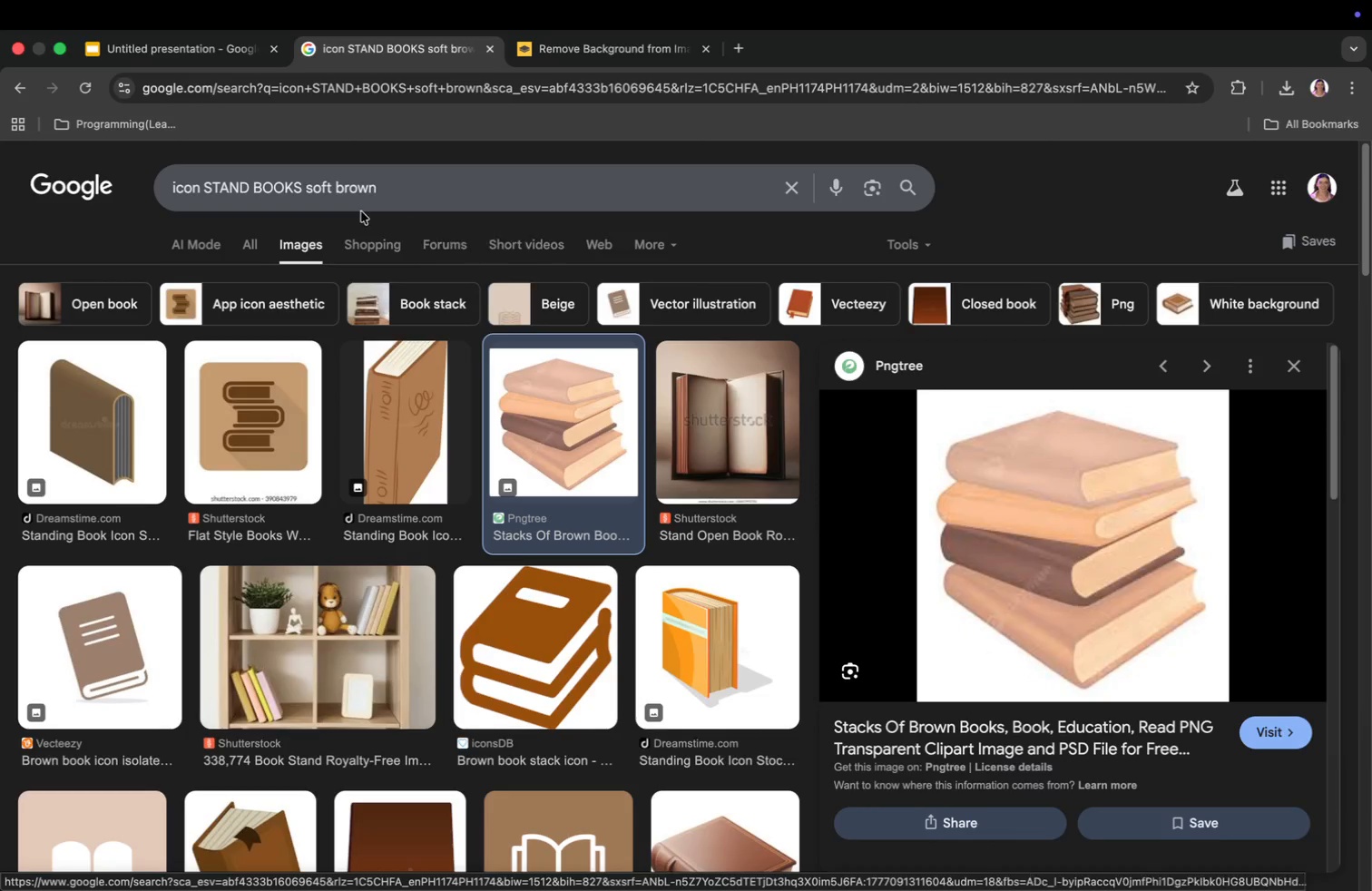 
scroll: coordinate [927, 453], scroll_direction: down, amount: 17.0
 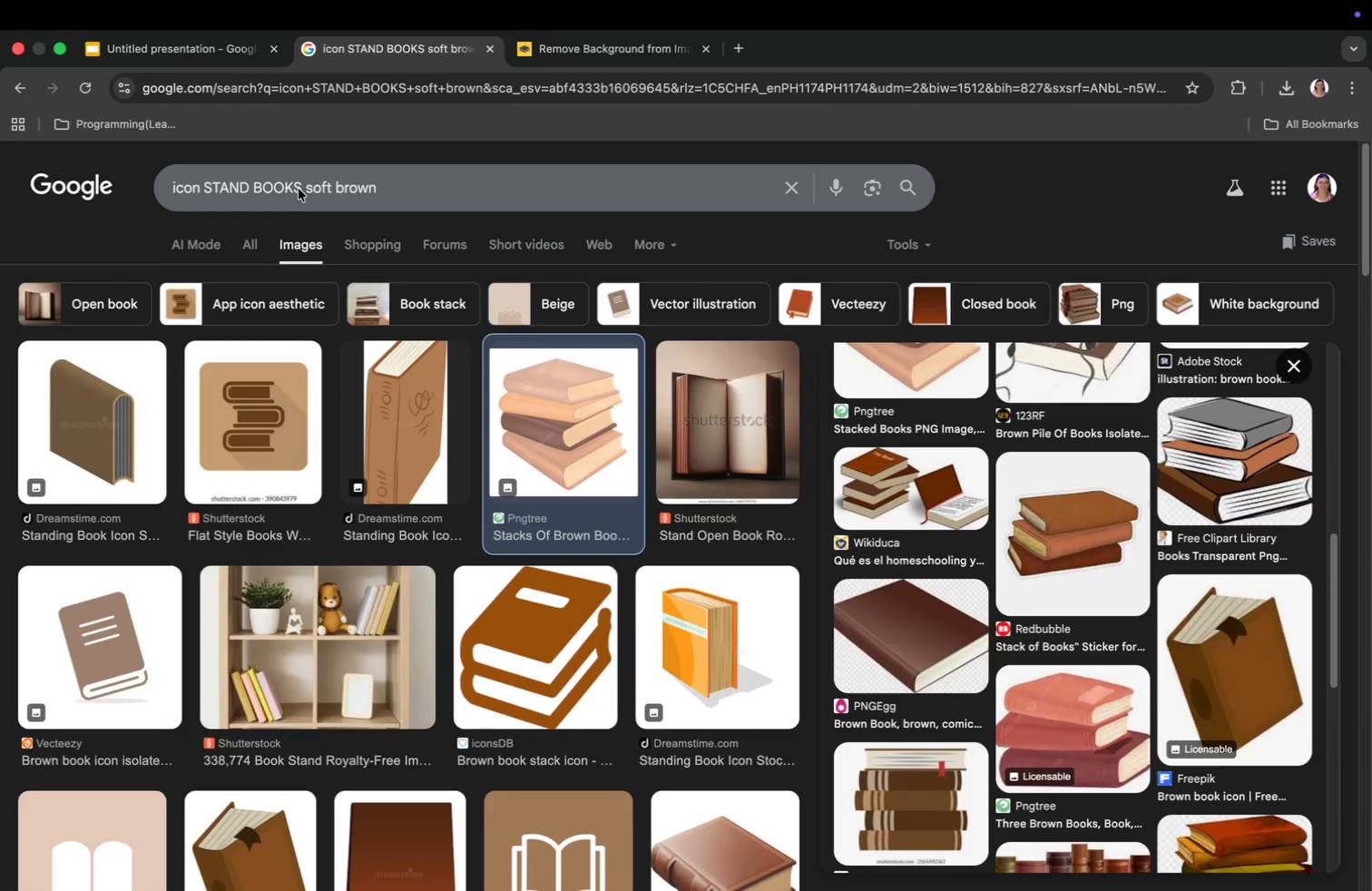 
left_click([299, 193])
 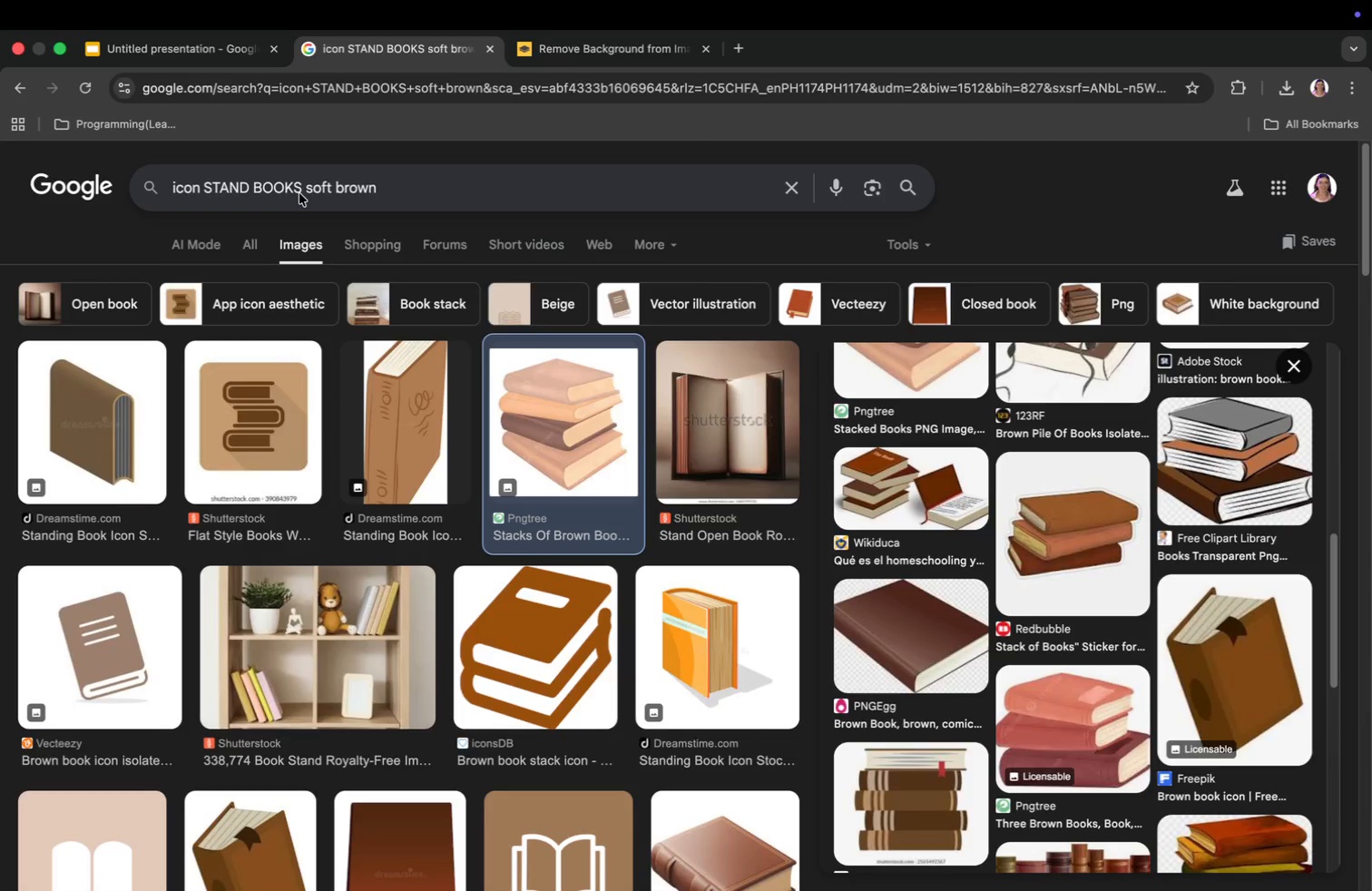 
type( file)
 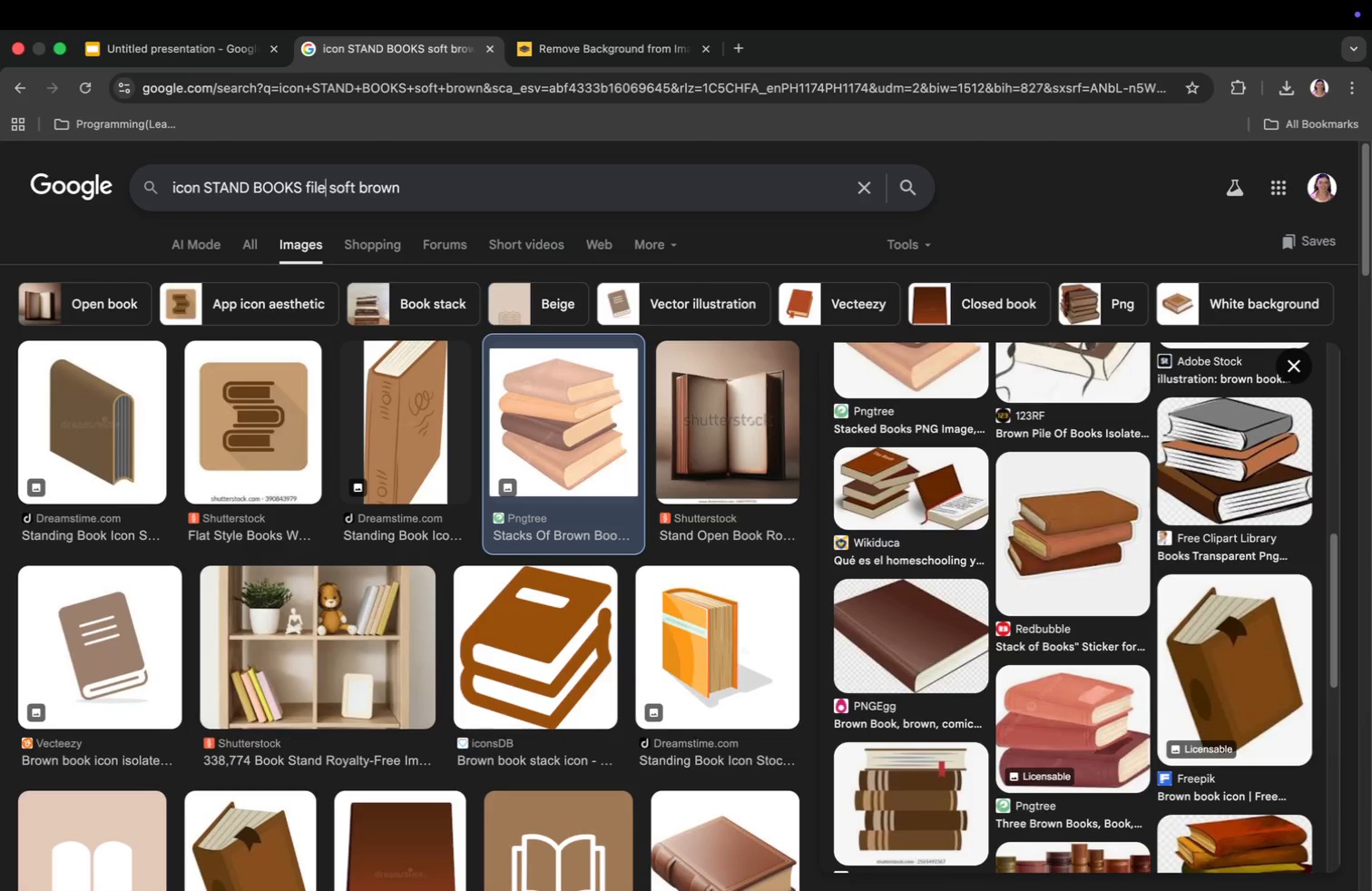 
key(Enter)
 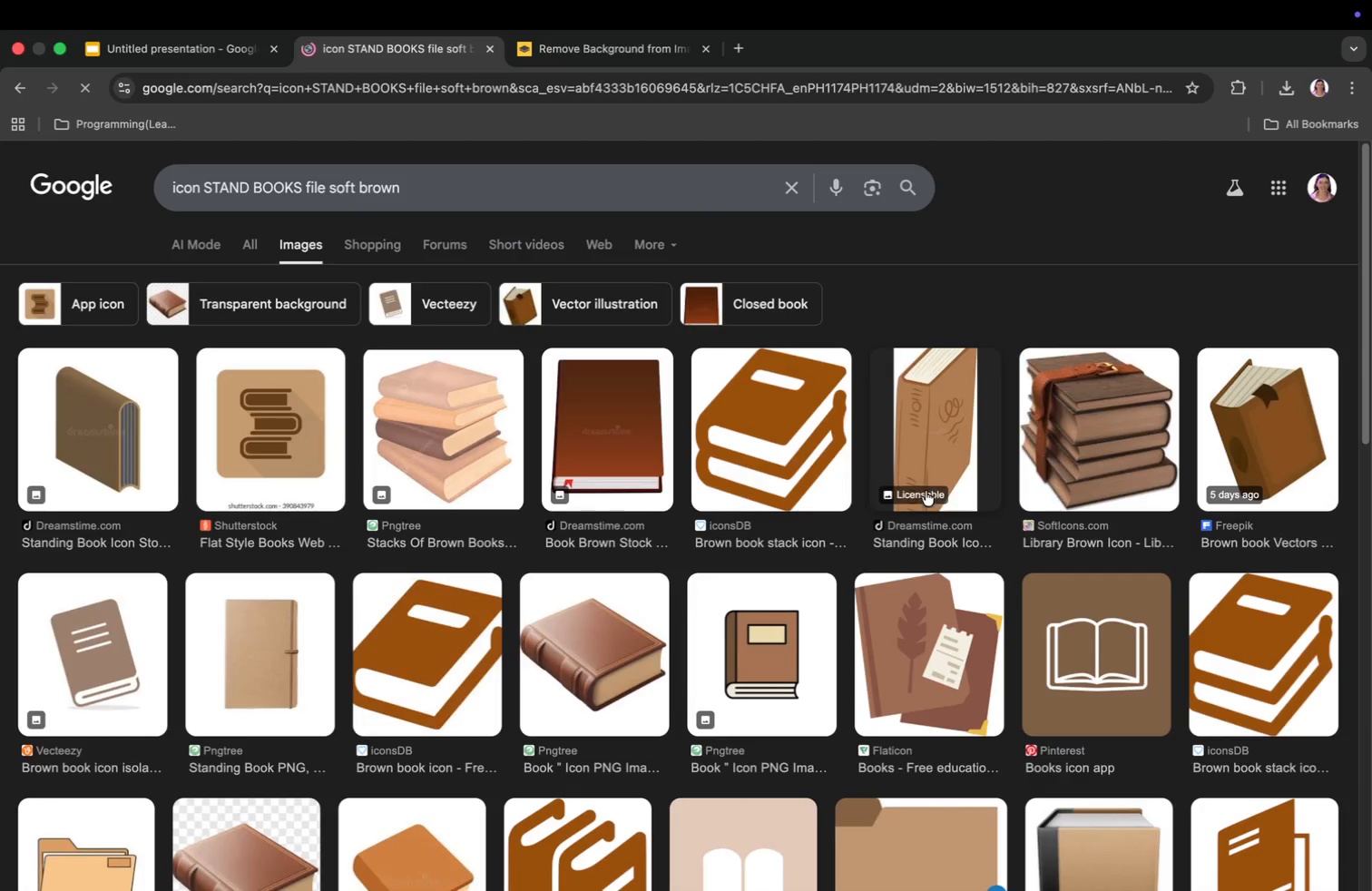 
scroll: coordinate [690, 551], scroll_direction: down, amount: 21.0
 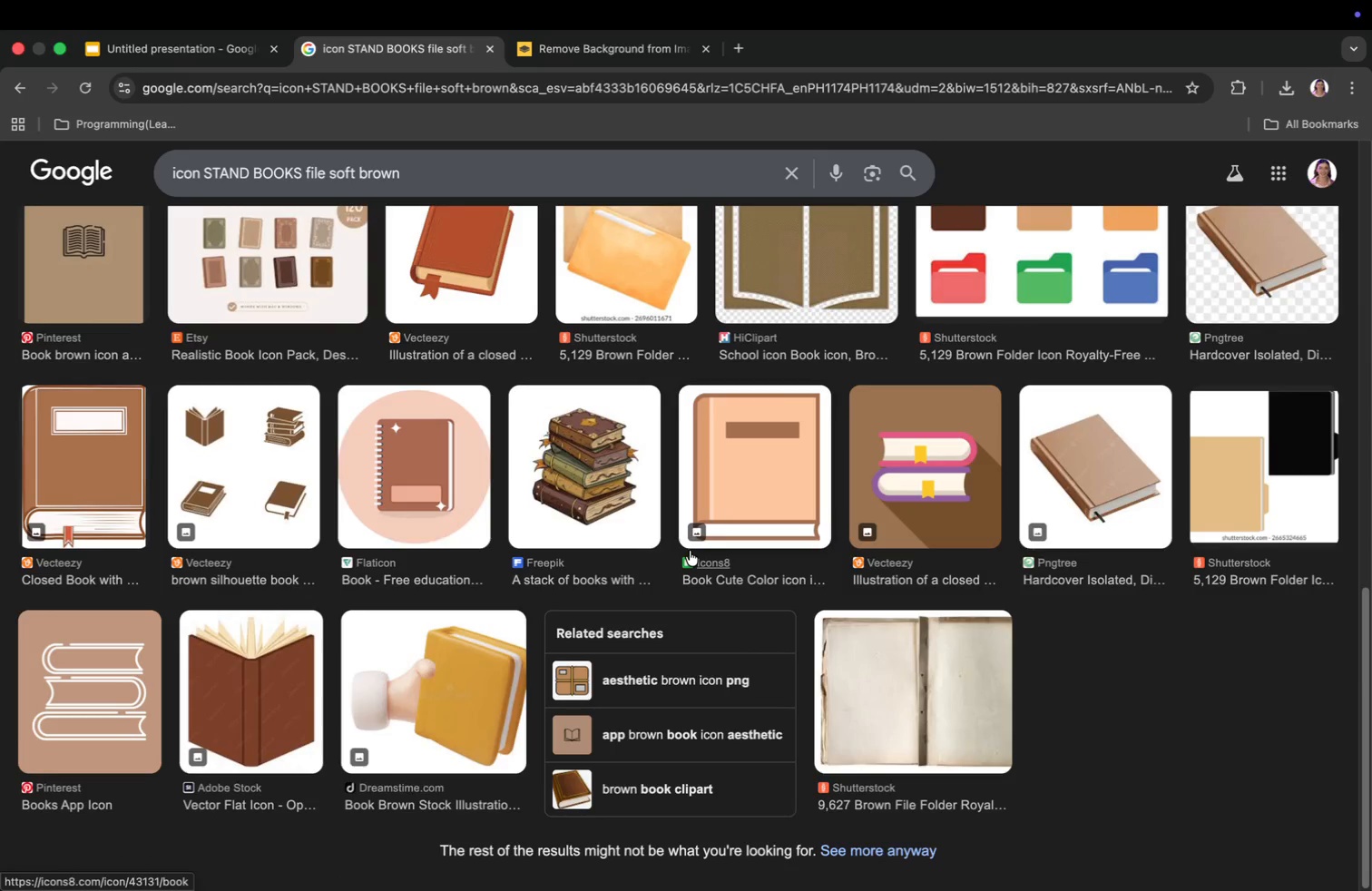 
scroll: coordinate [696, 539], scroll_direction: up, amount: 48.0
 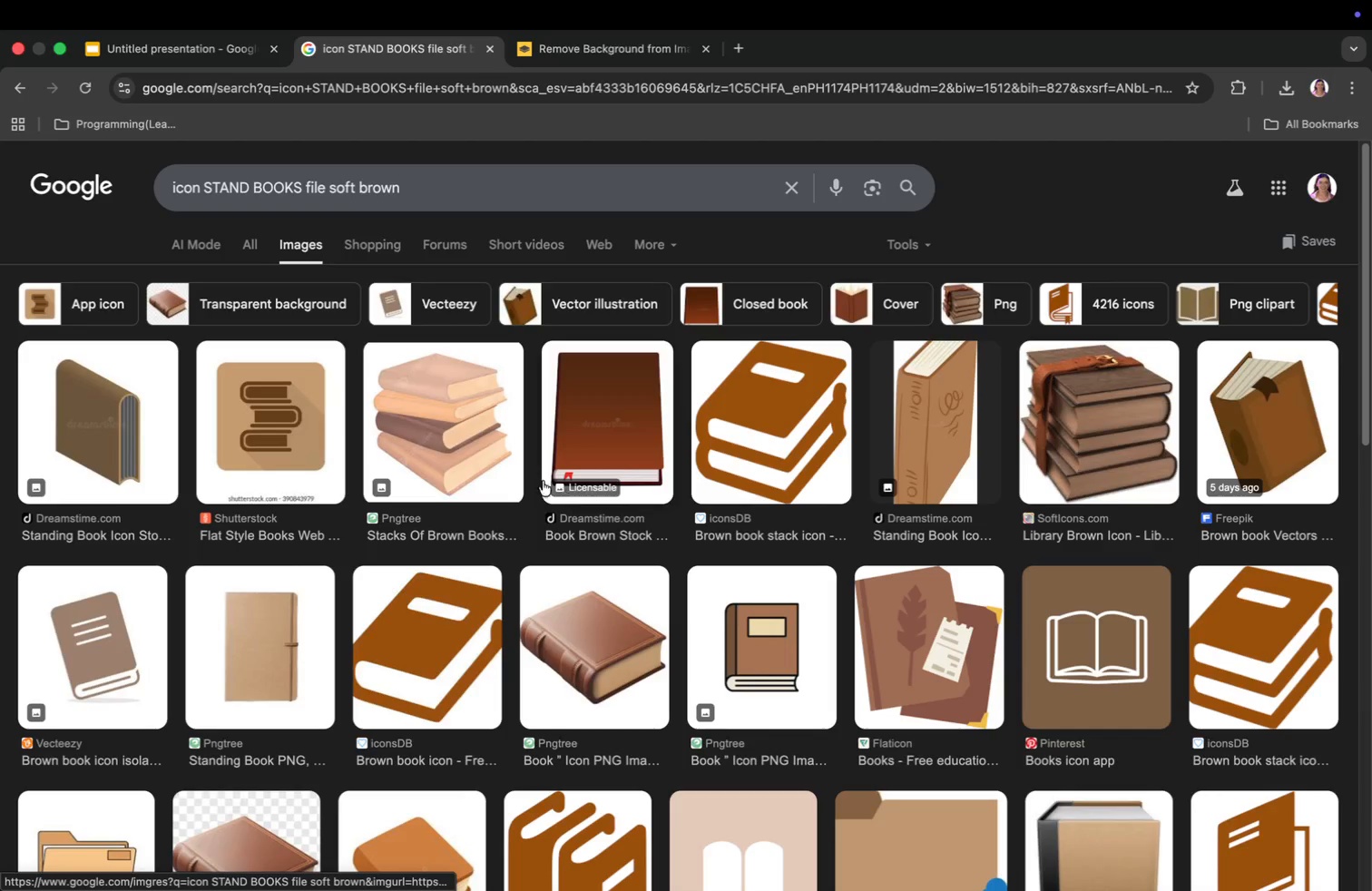 
mouse_move([470, 460])
 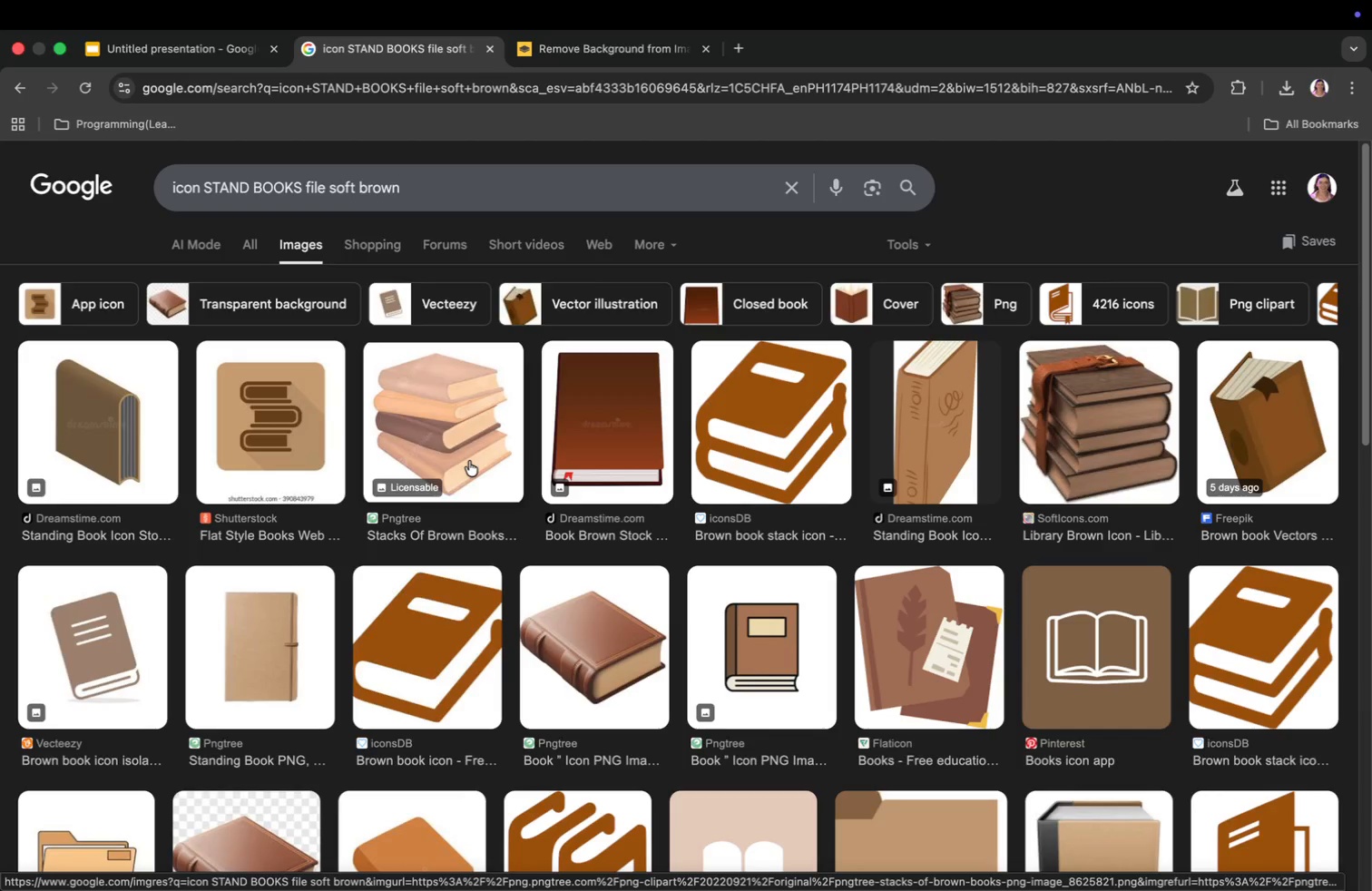 
scroll: coordinate [469, 463], scroll_direction: down, amount: 12.0
 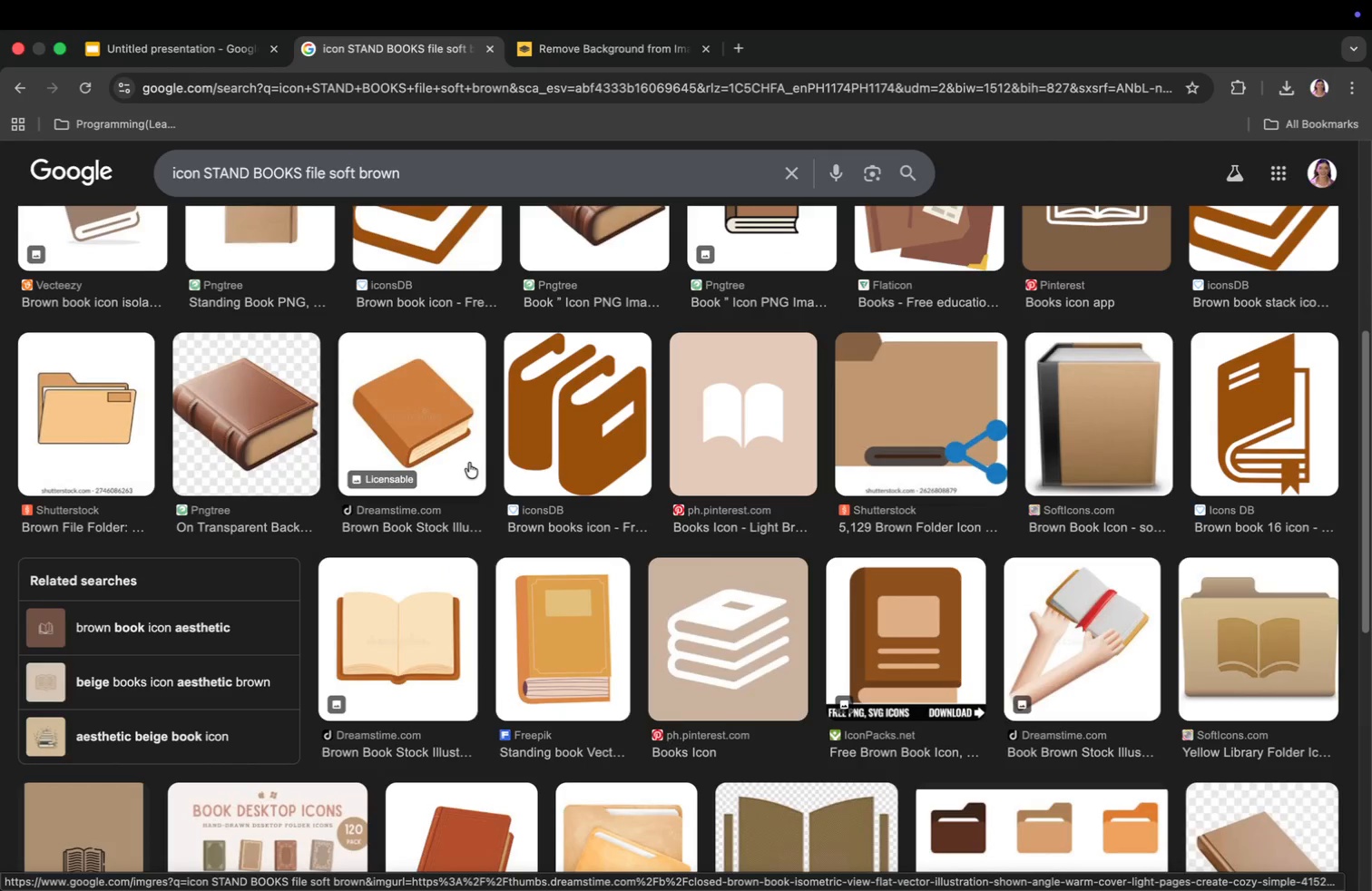 
scroll: coordinate [469, 463], scroll_direction: up, amount: 20.0
 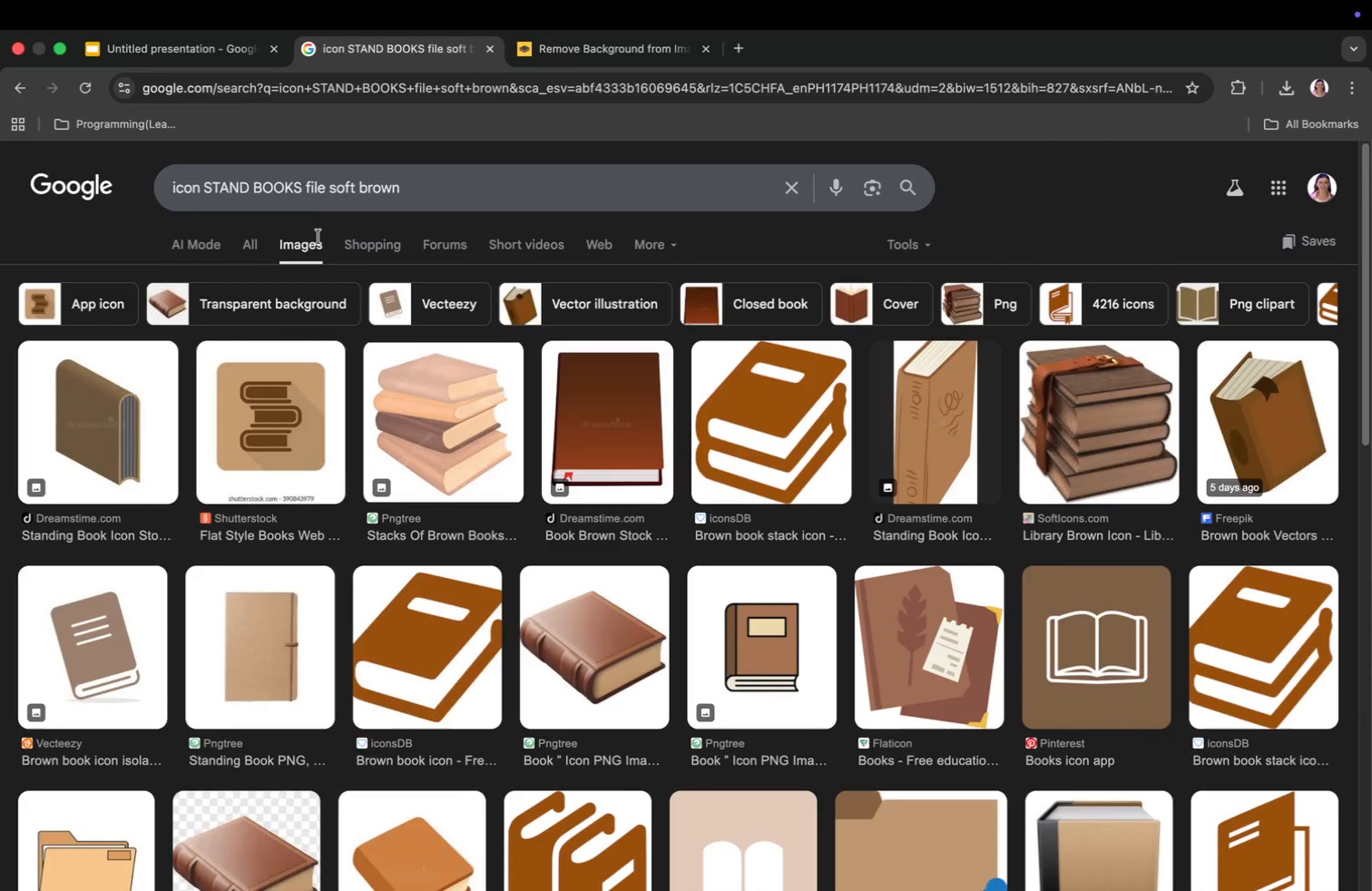 
left_click([327, 193])
 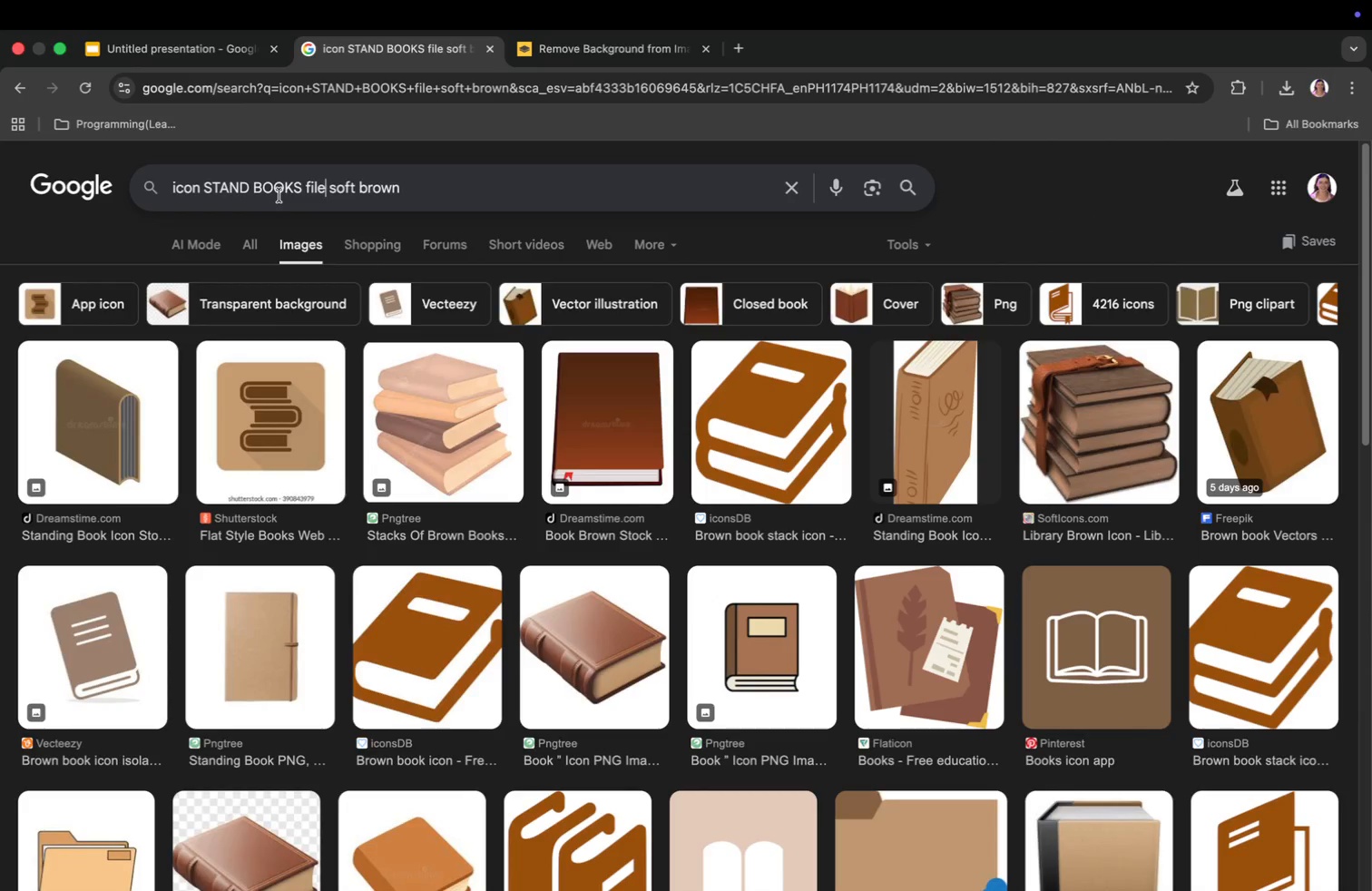 
type( caven)
 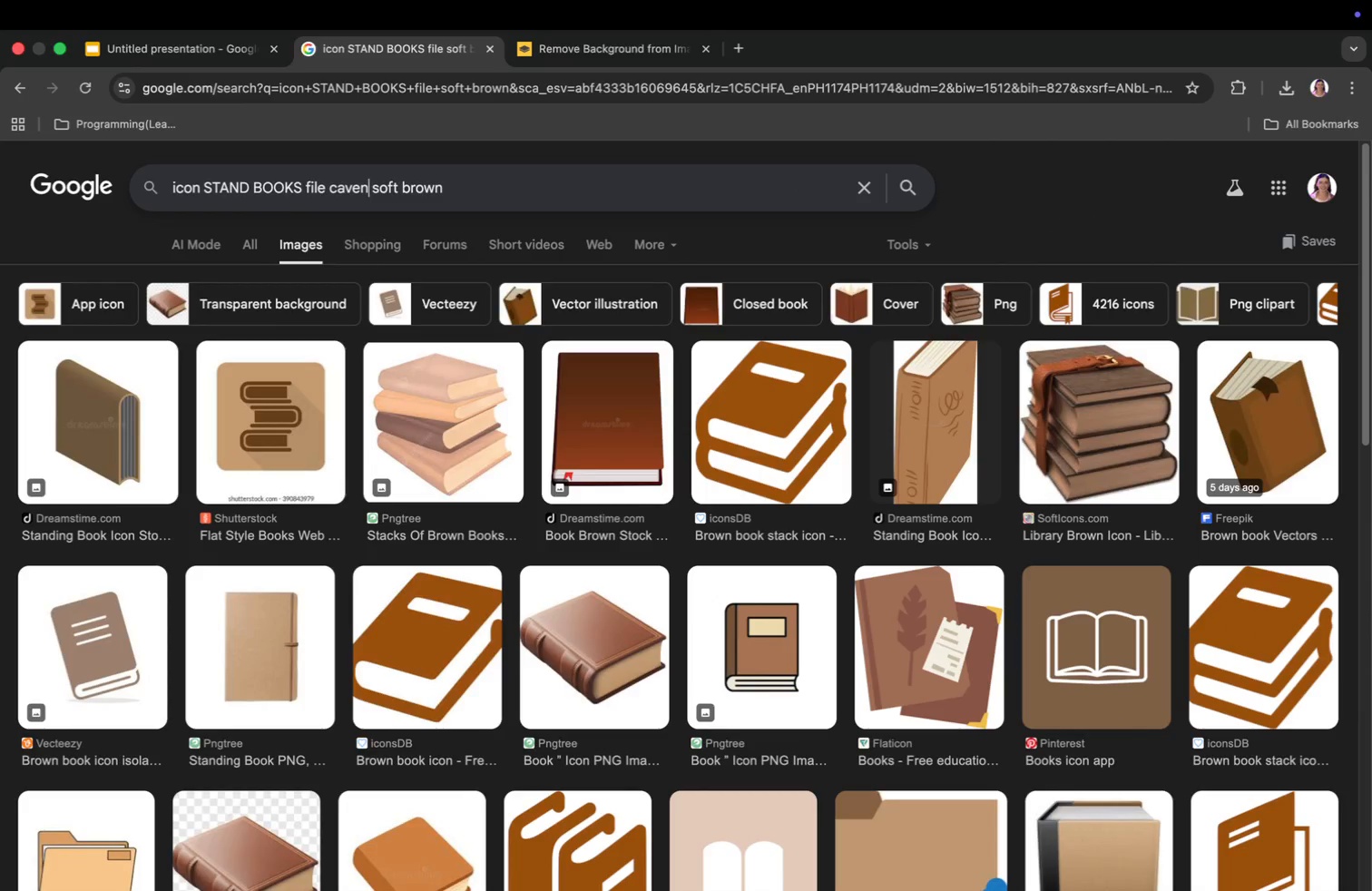 
key(Enter)
 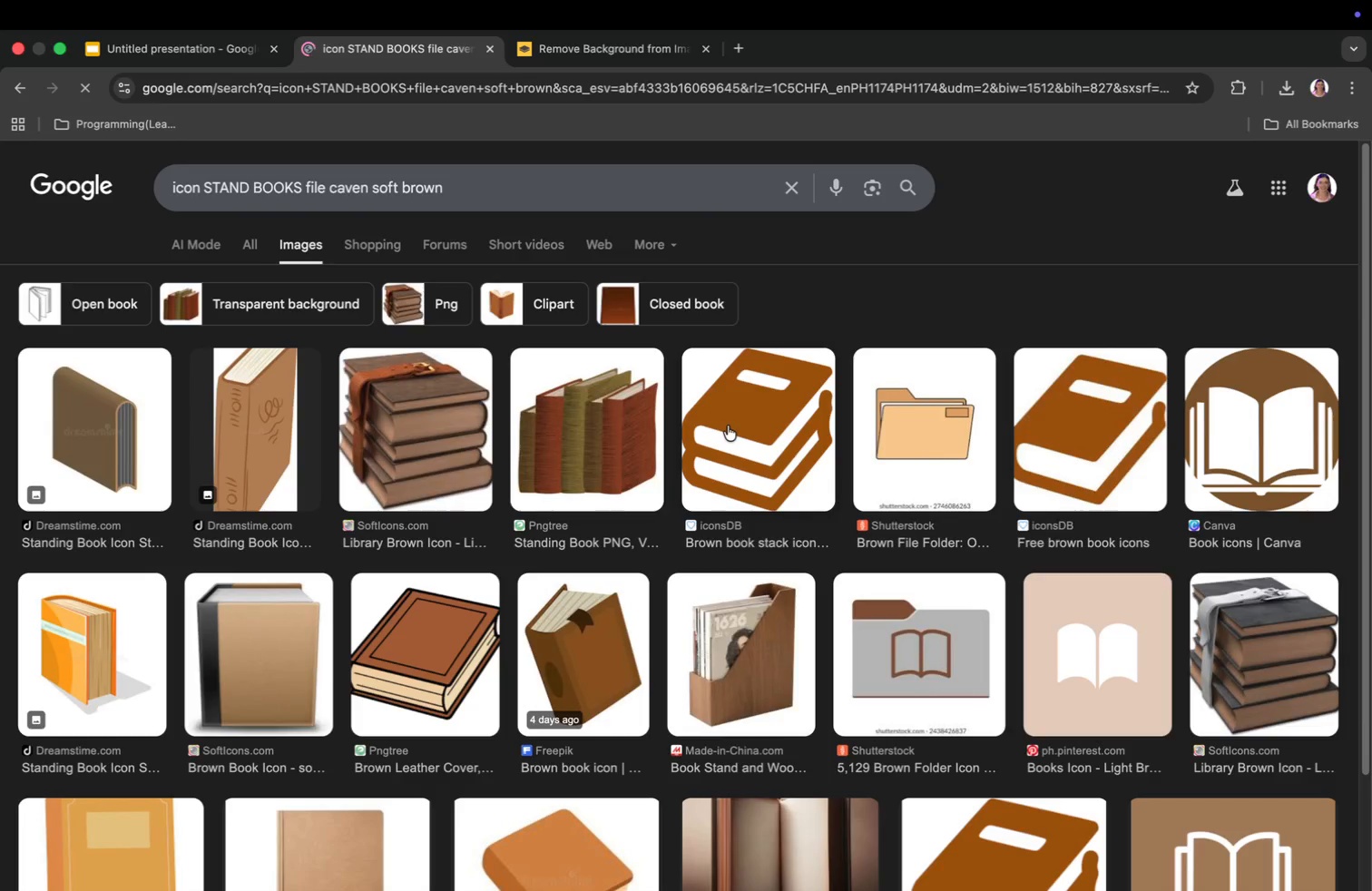 
scroll: coordinate [623, 436], scroll_direction: down, amount: 7.0
 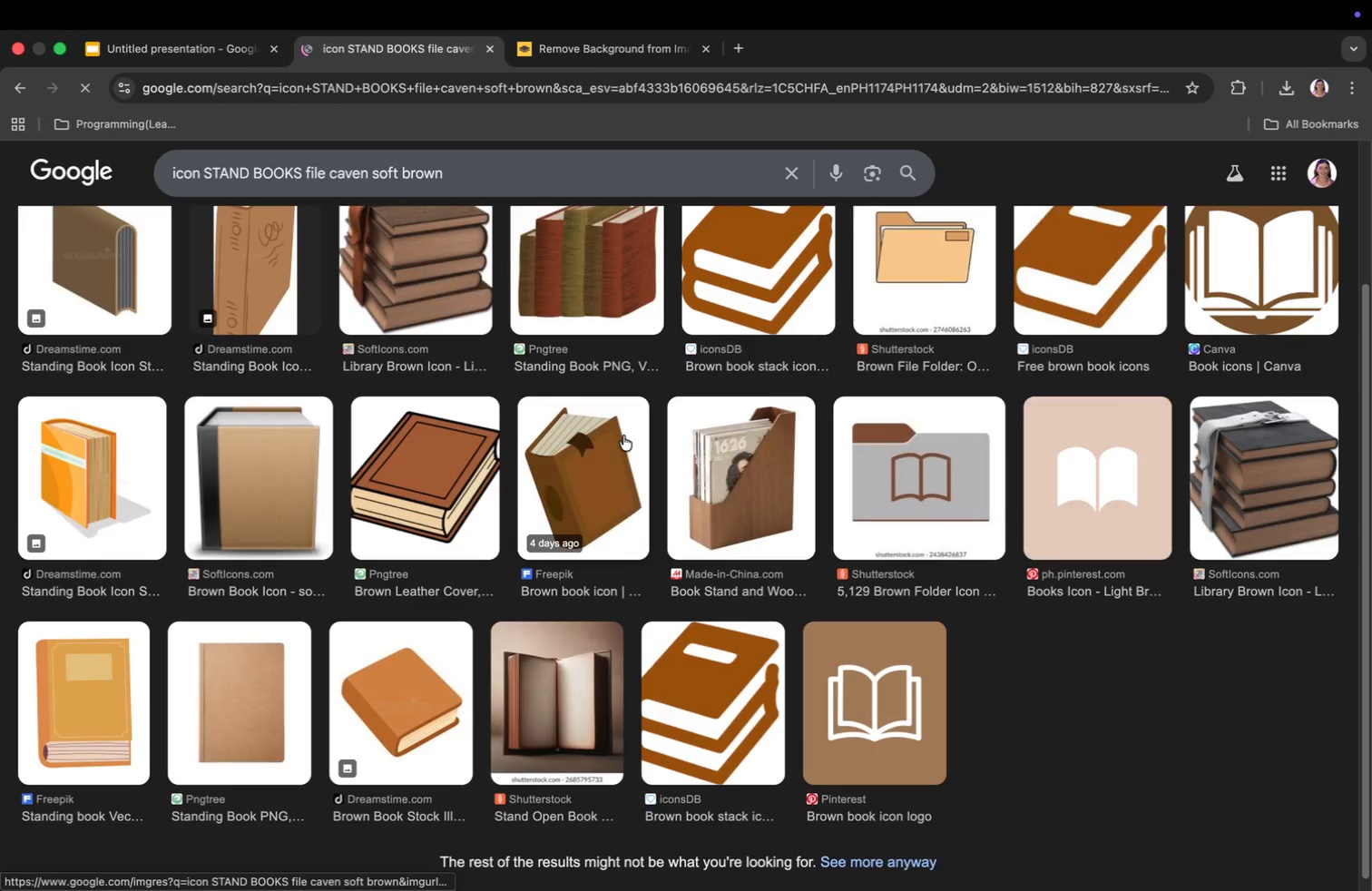 
left_click([628, 414])
 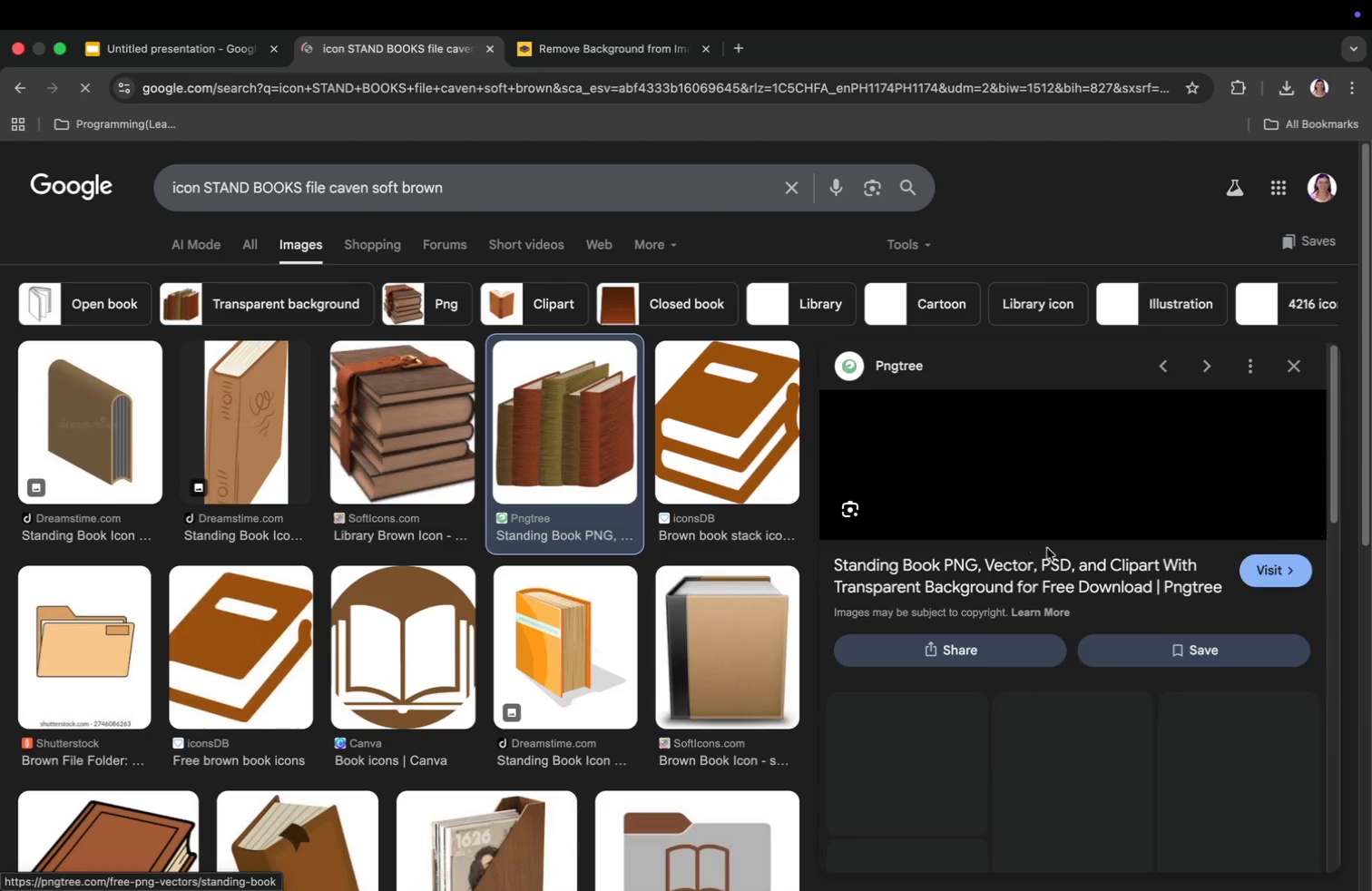 
scroll: coordinate [632, 417], scroll_direction: up, amount: 8.0
 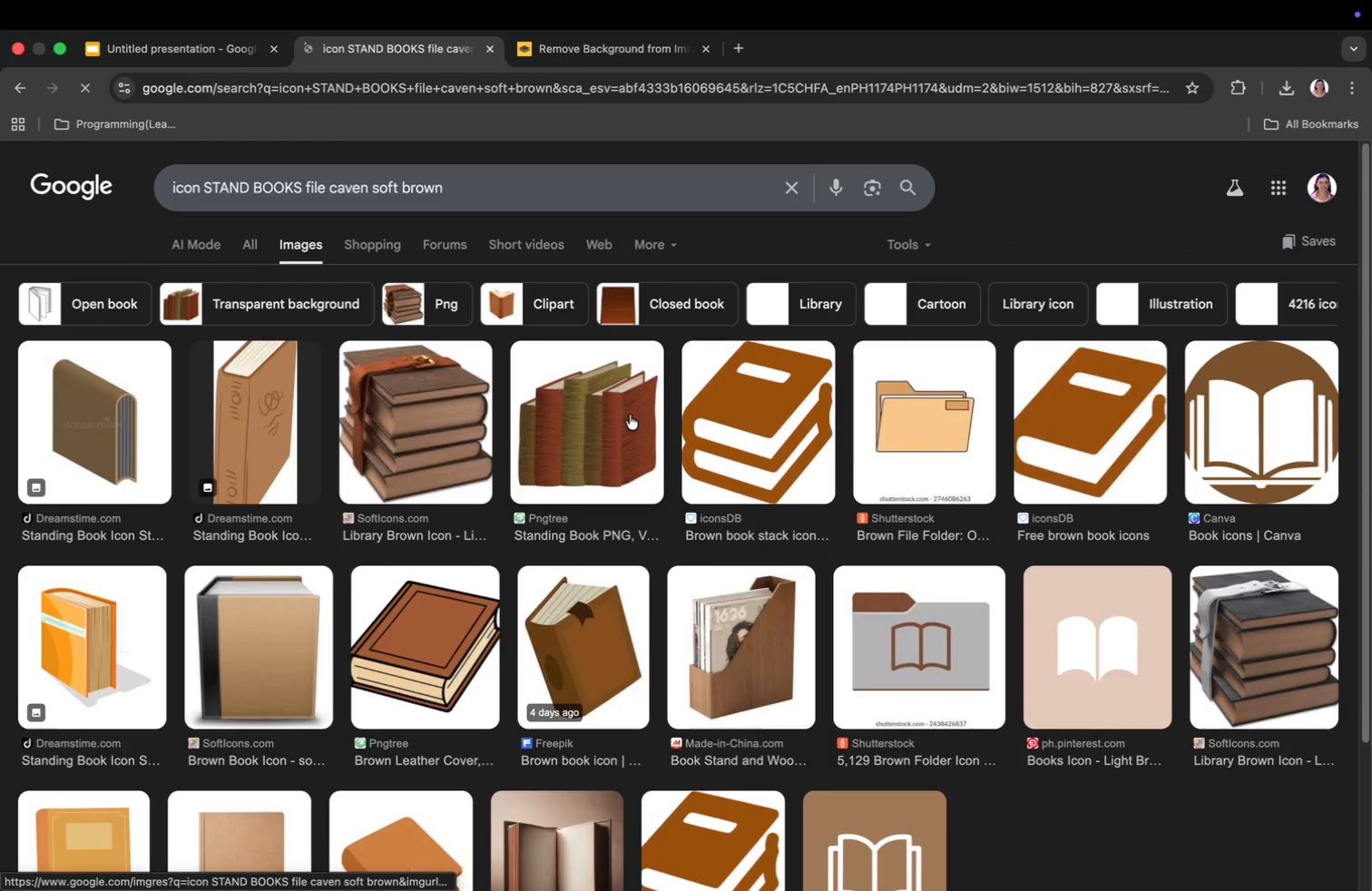 
scroll: coordinate [1058, 580], scroll_direction: down, amount: 10.0
 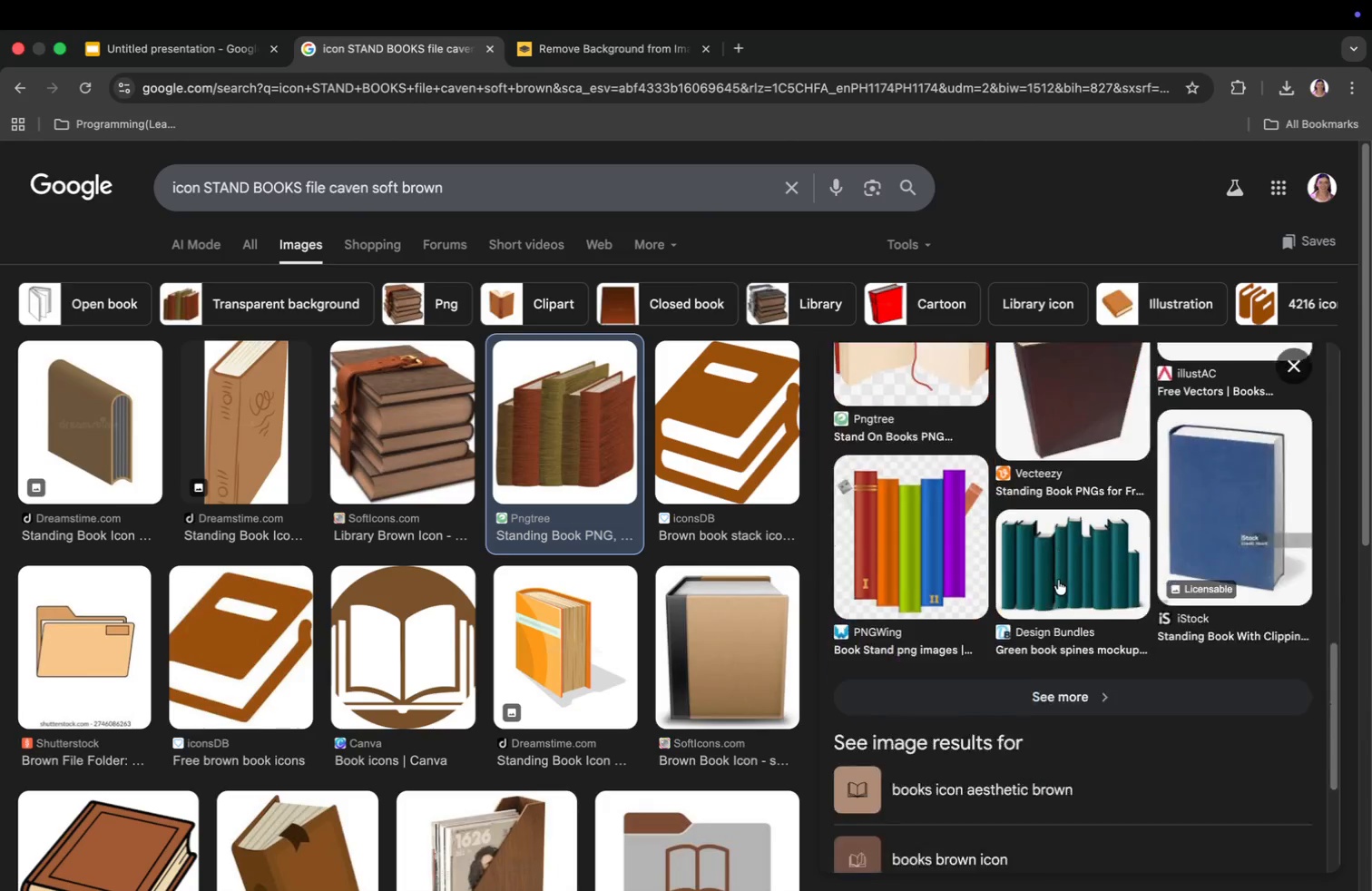 
scroll: coordinate [1058, 580], scroll_direction: up, amount: 47.0
 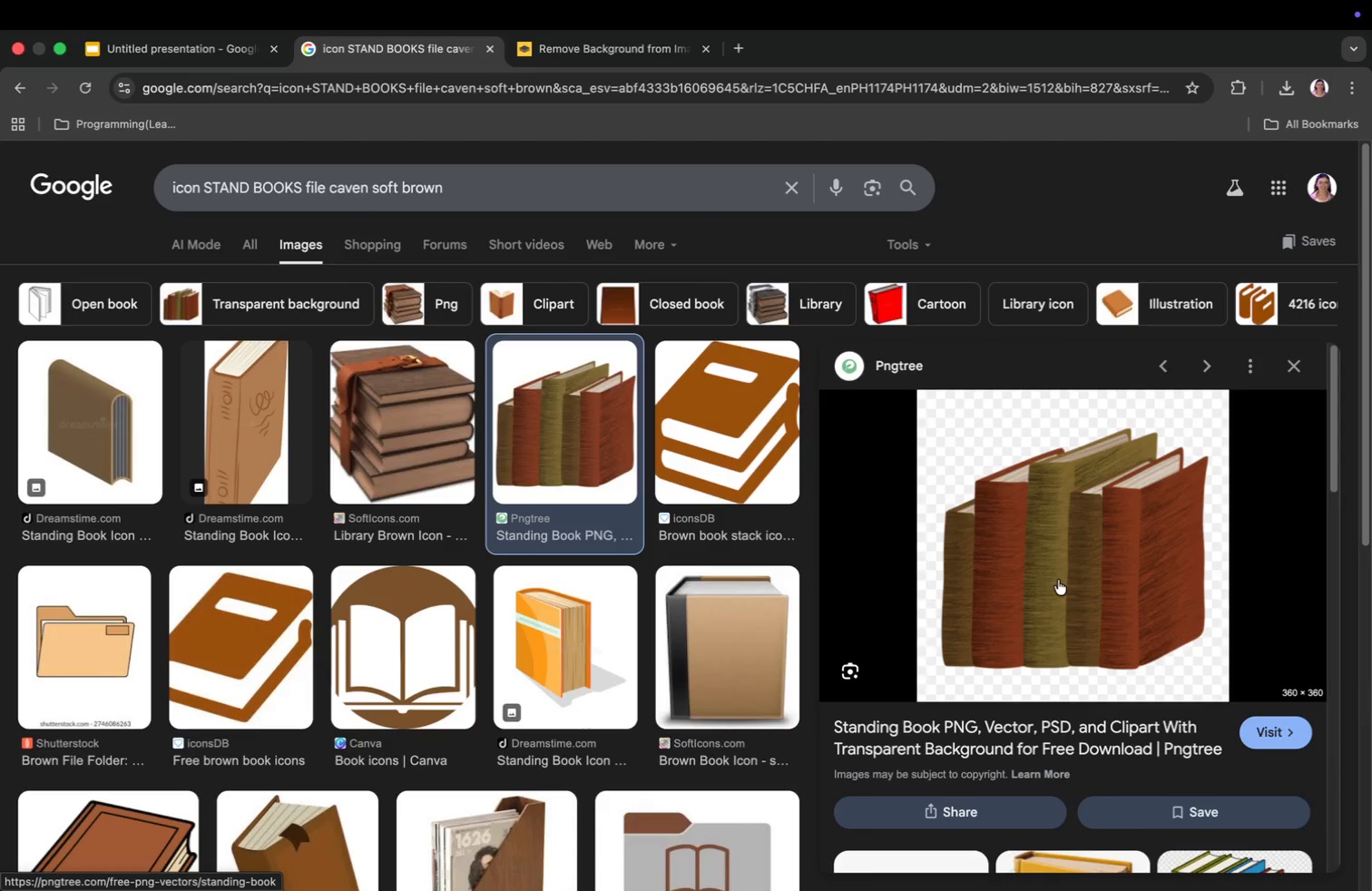 
right_click([1058, 580])
 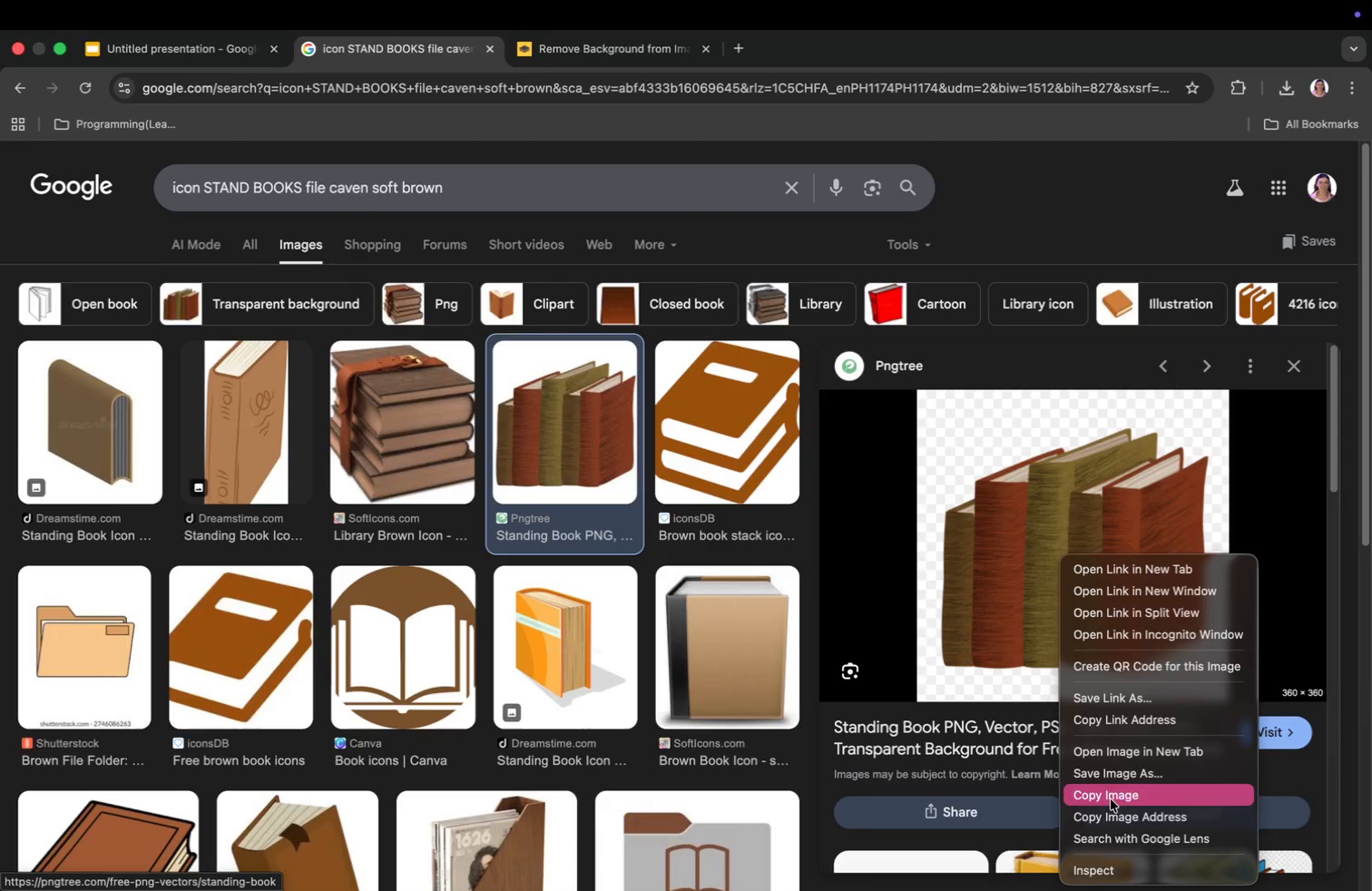 
left_click([1111, 810])
 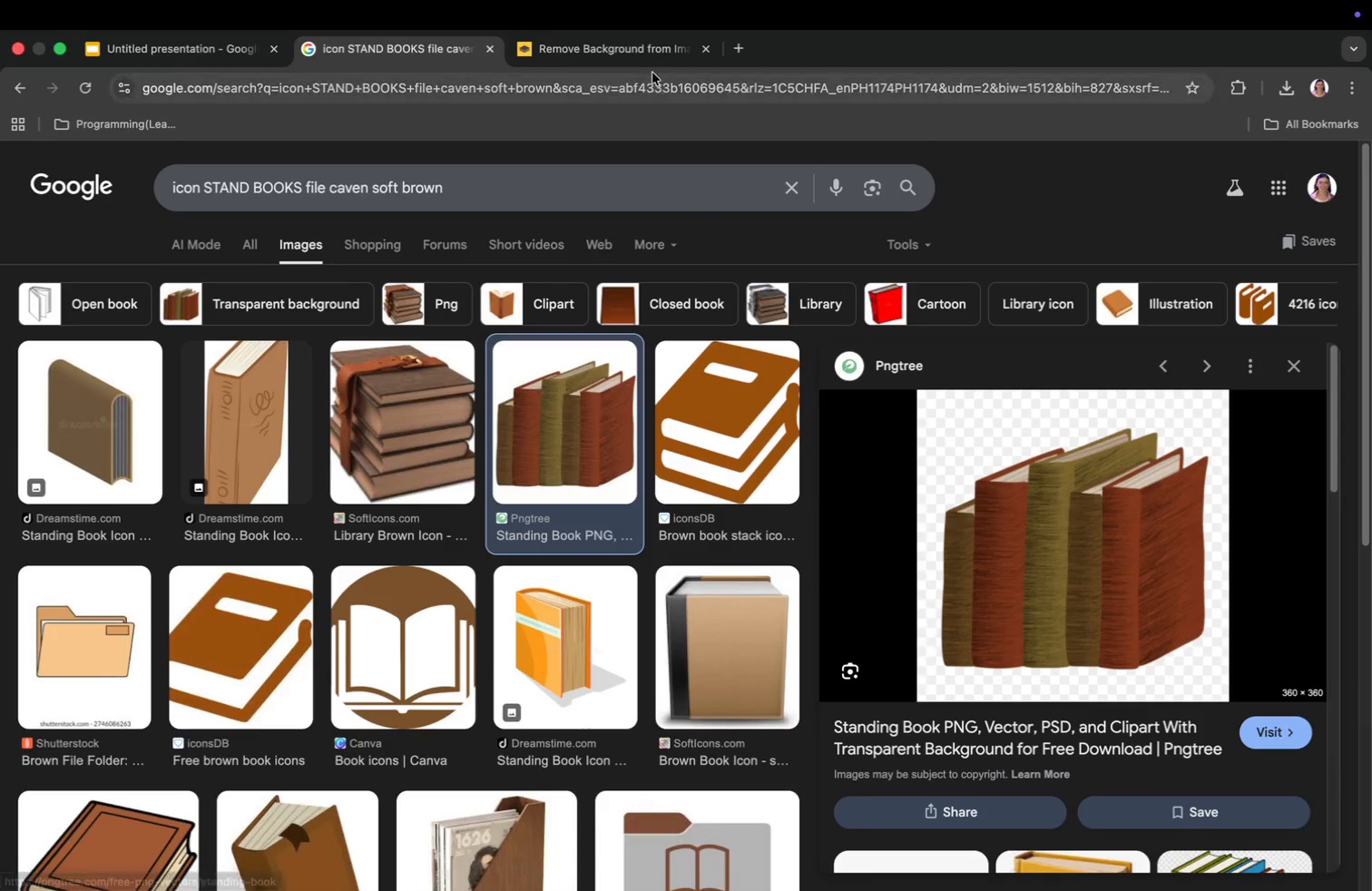 
left_click([645, 57])
 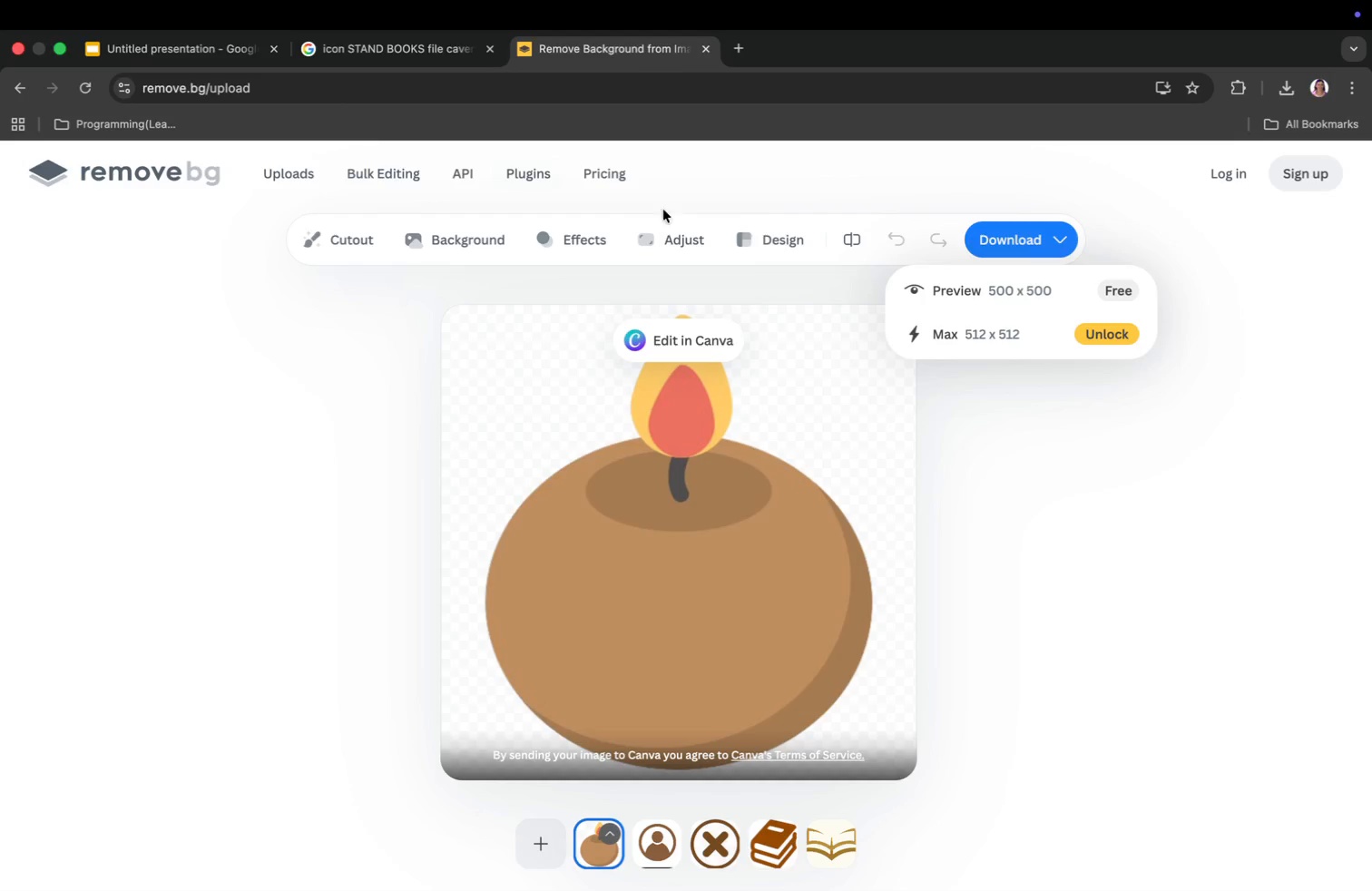 
hold_key(key=CommandLeft, duration=1.56)
 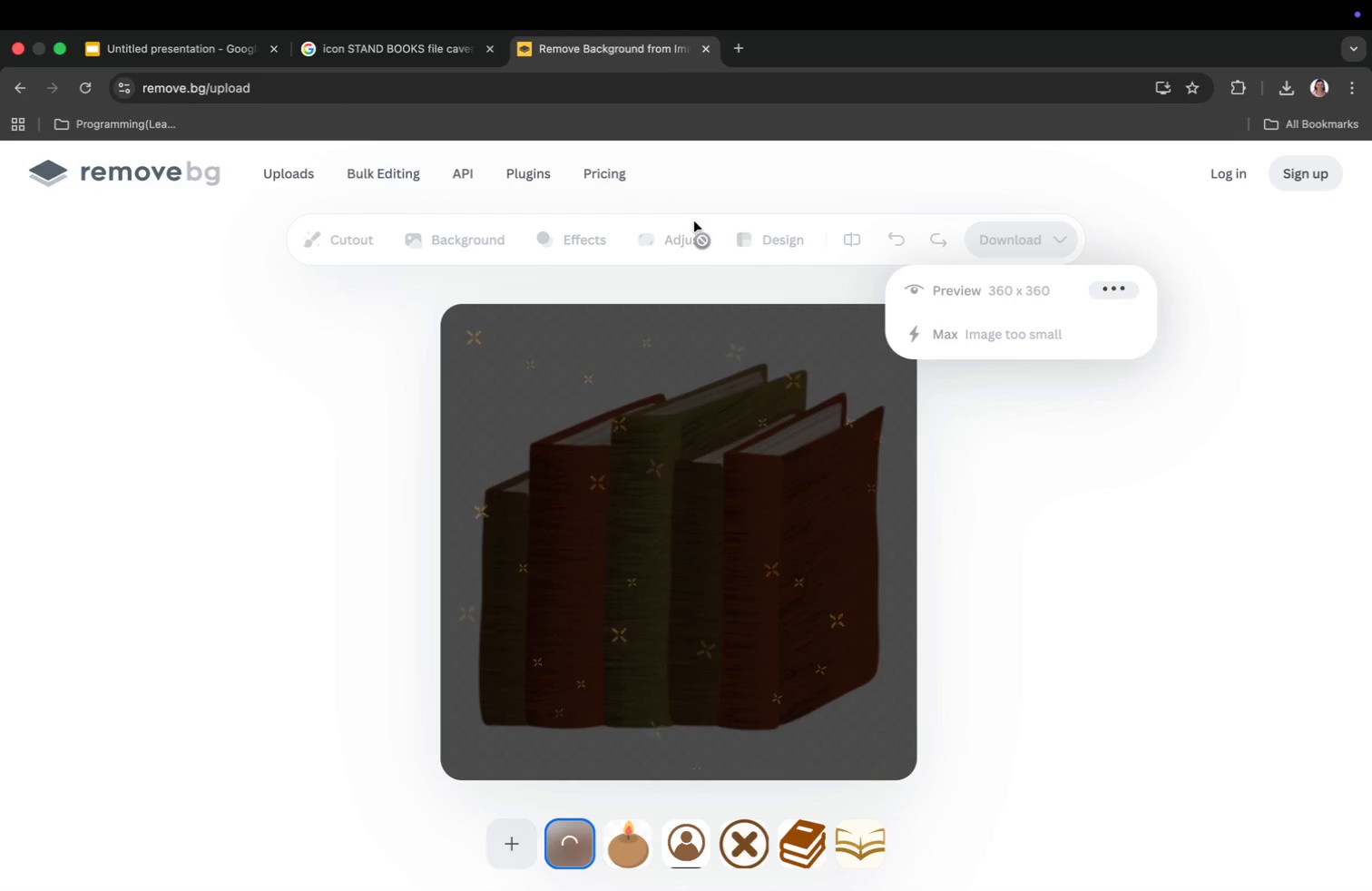 
hold_key(key=V, duration=0.34)
 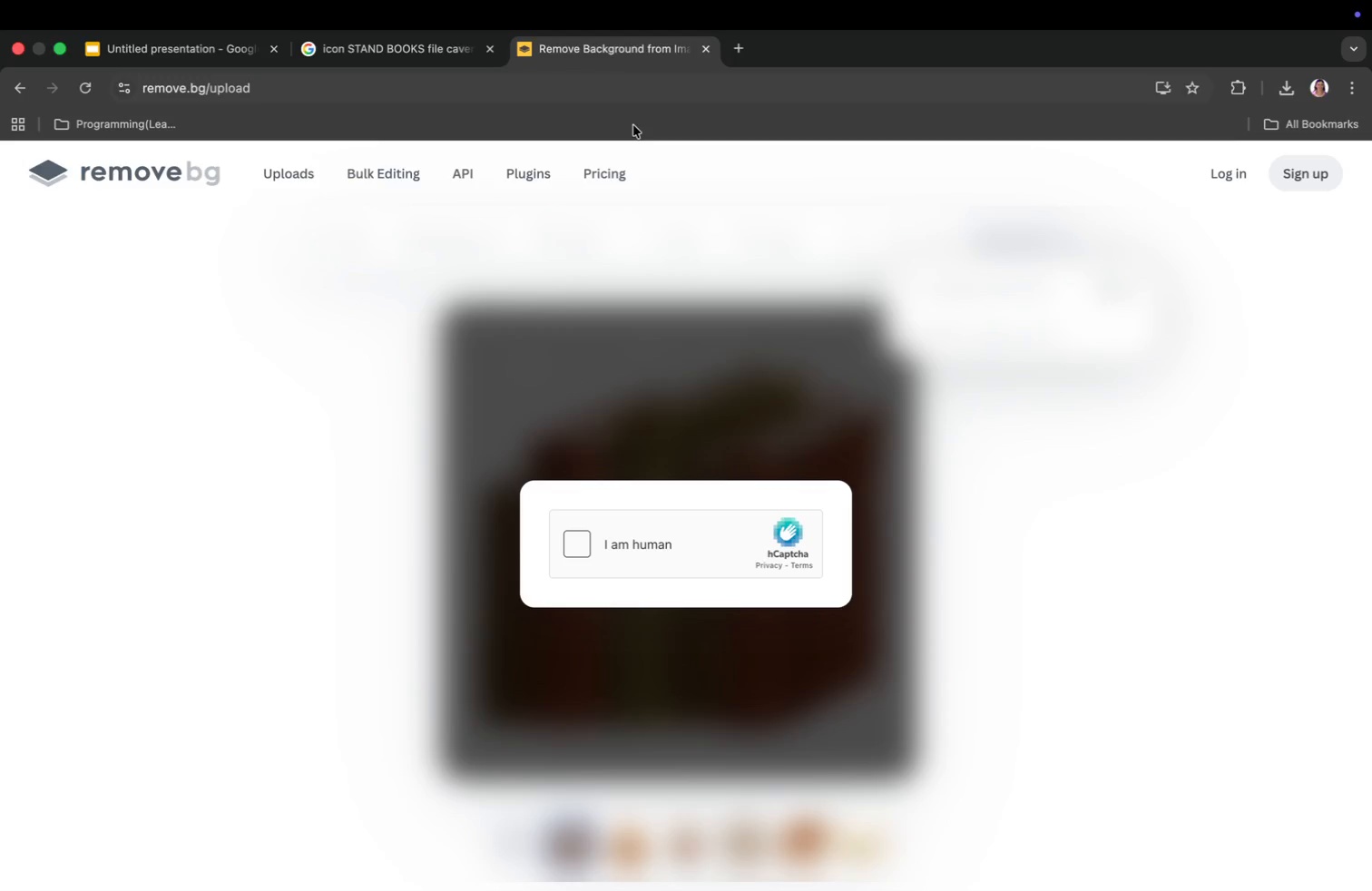 
left_click([587, 547])
 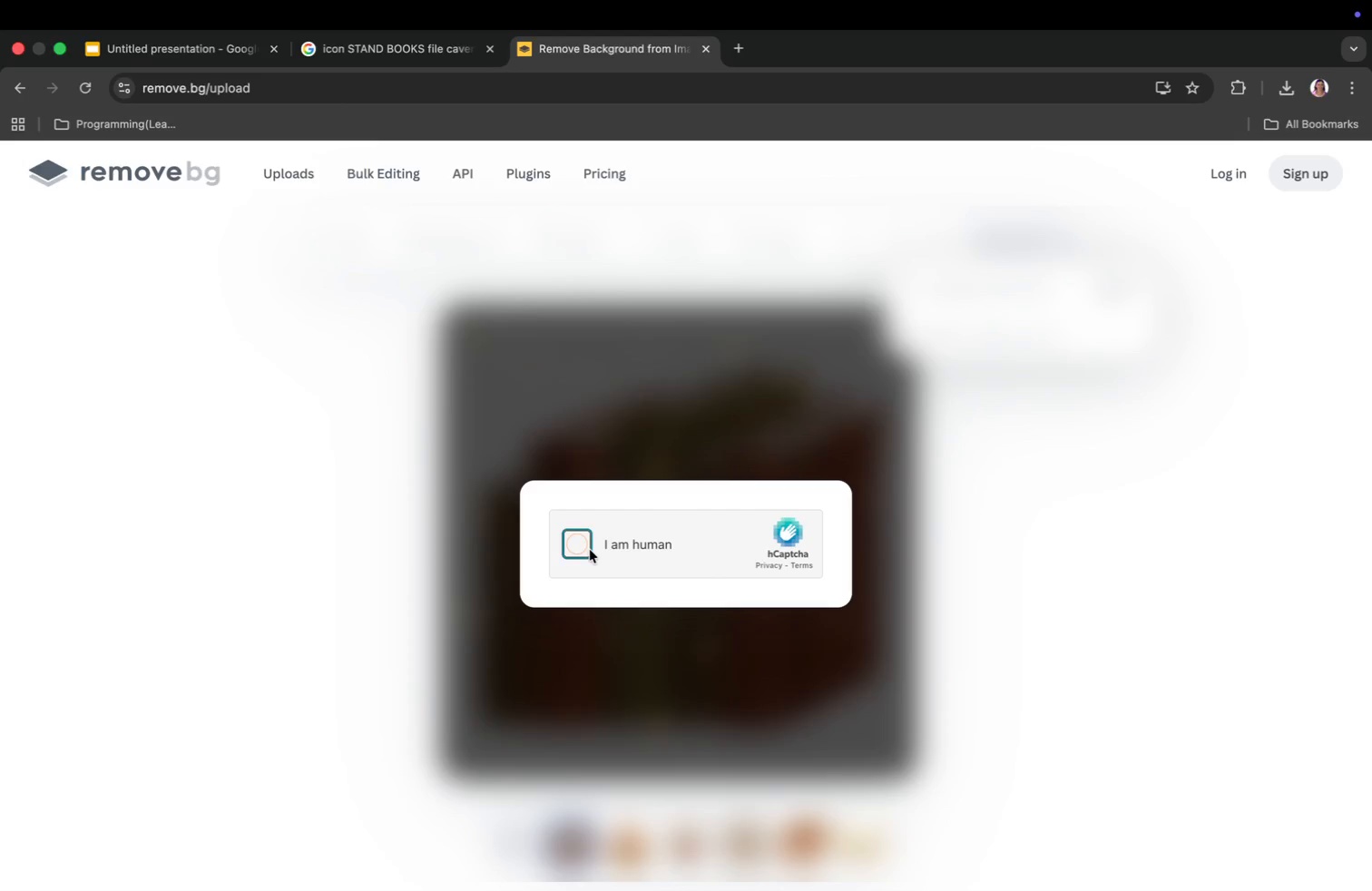 
key(Meta+CommandLeft)
 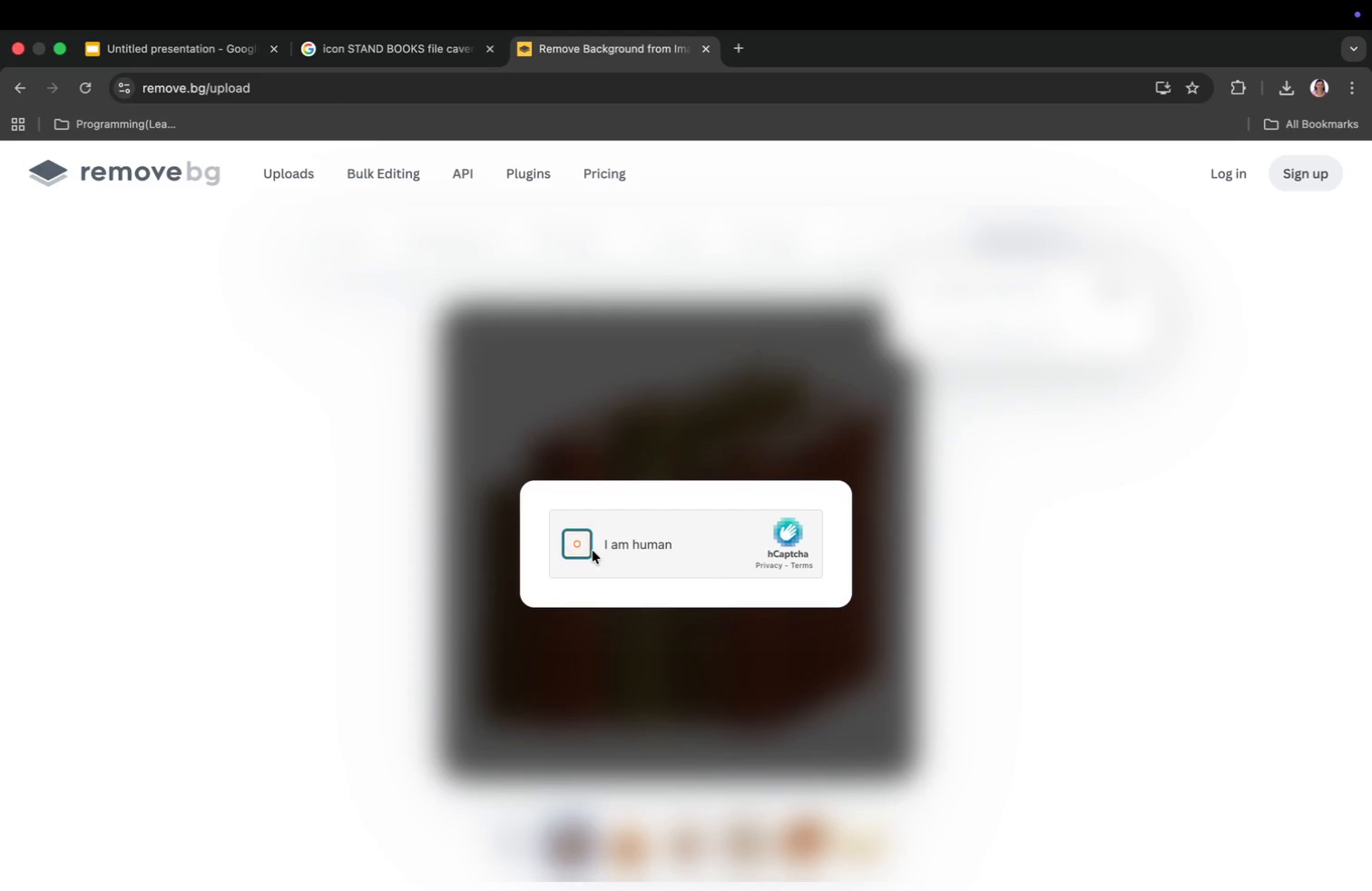 
key(Meta+Tab)